 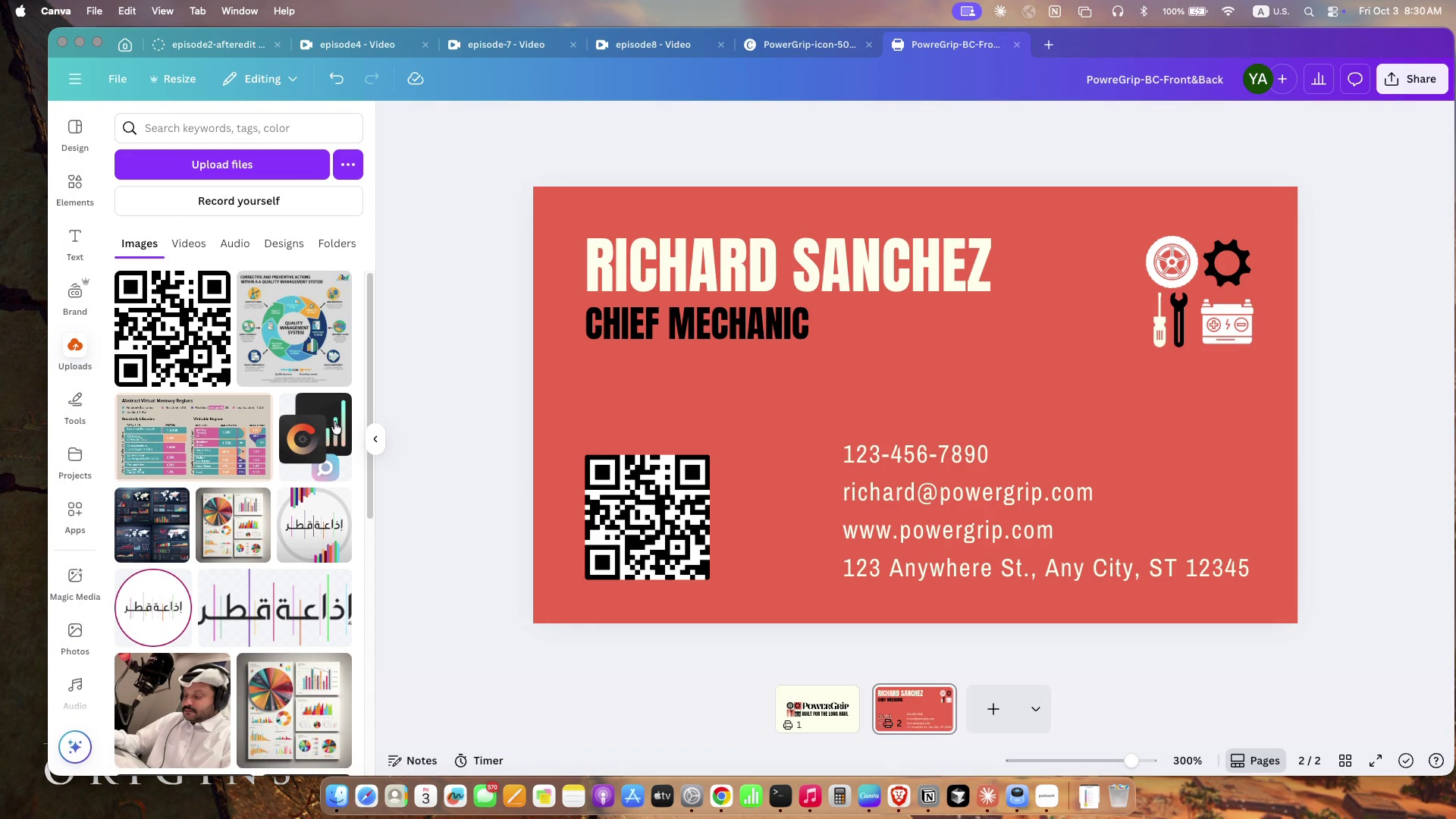 
left_click([124, 49])
 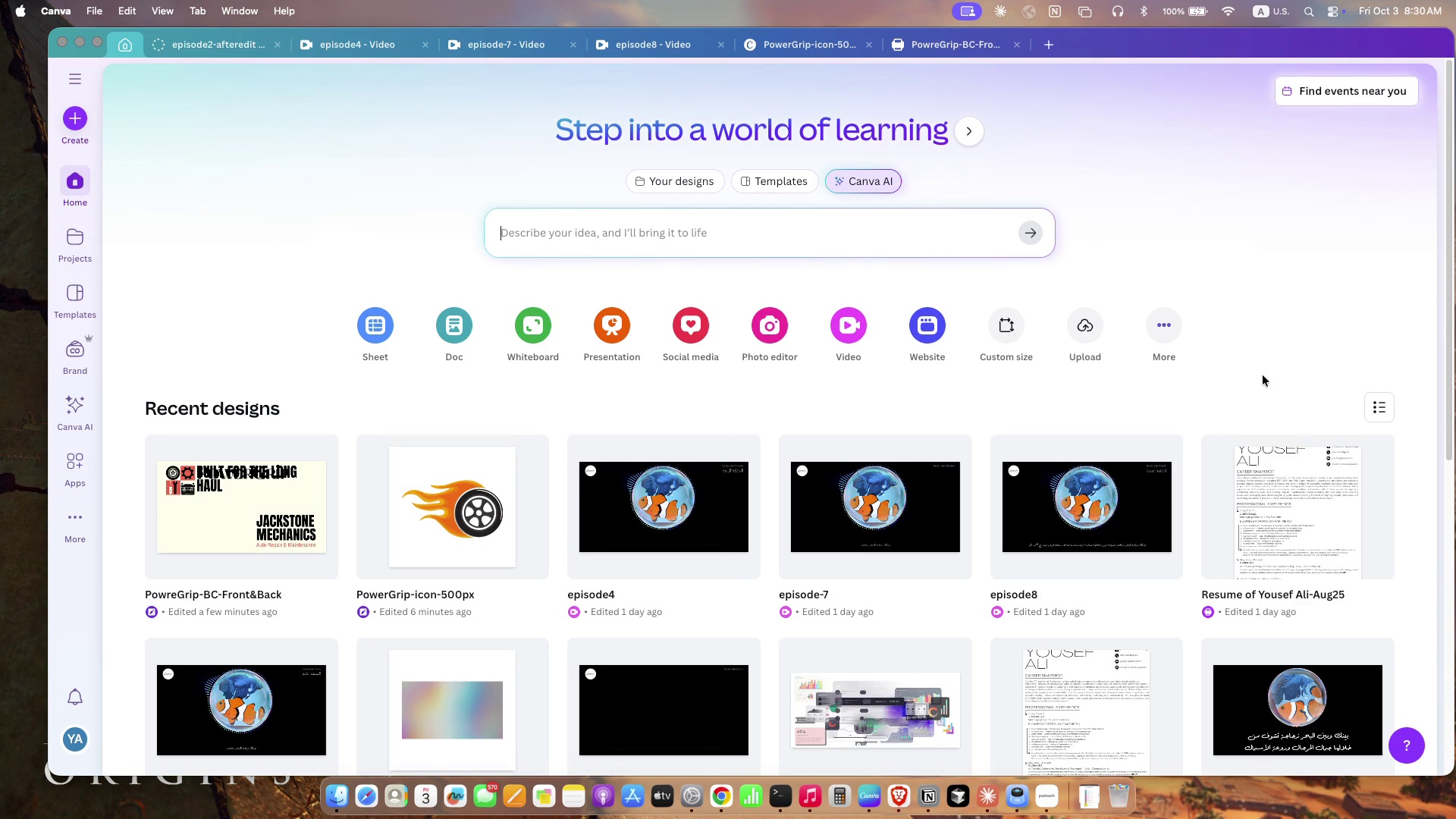 
scroll: coordinate [928, 437], scroll_direction: down, amount: 7.0
 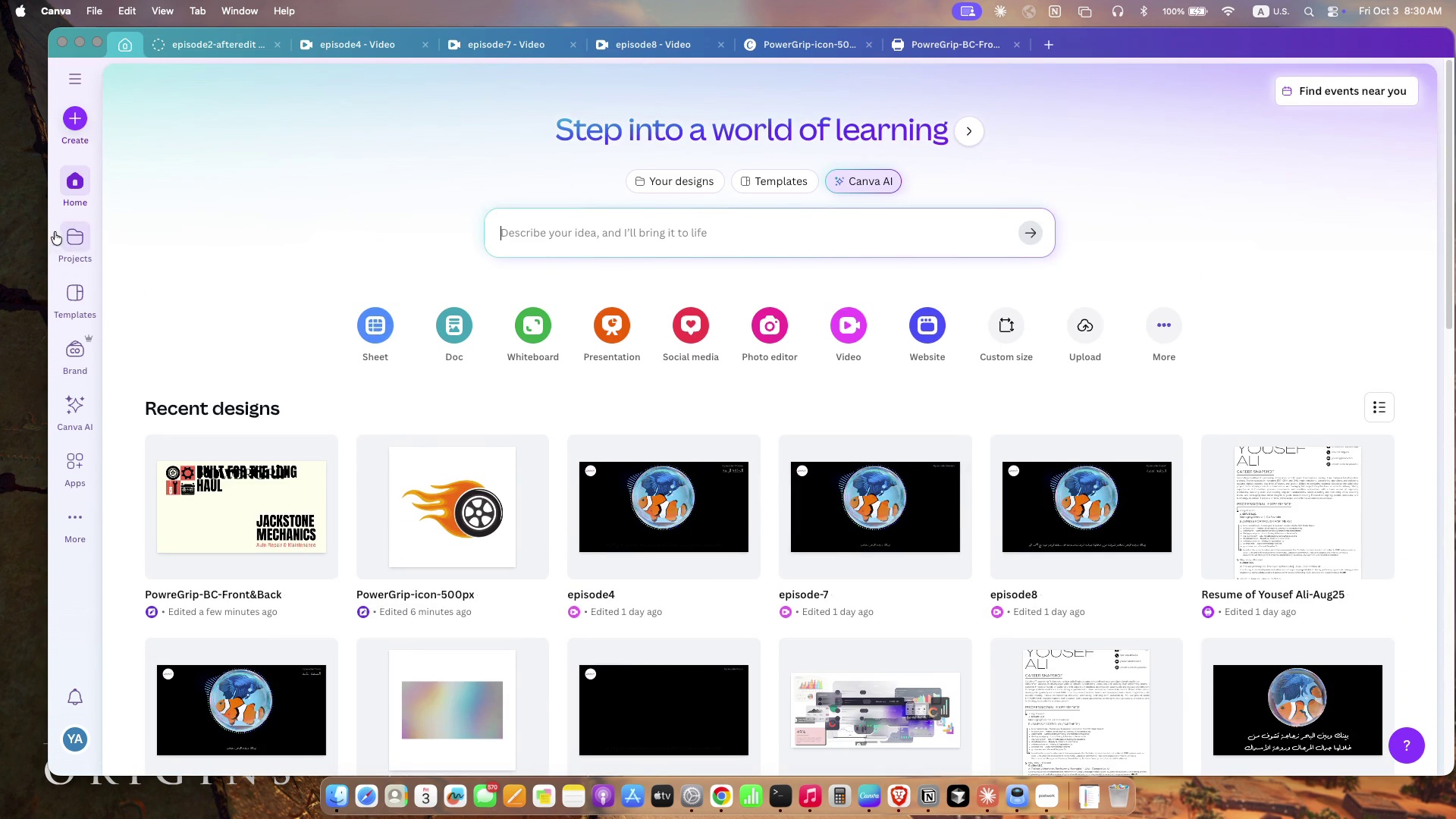 
left_click([86, 254])
 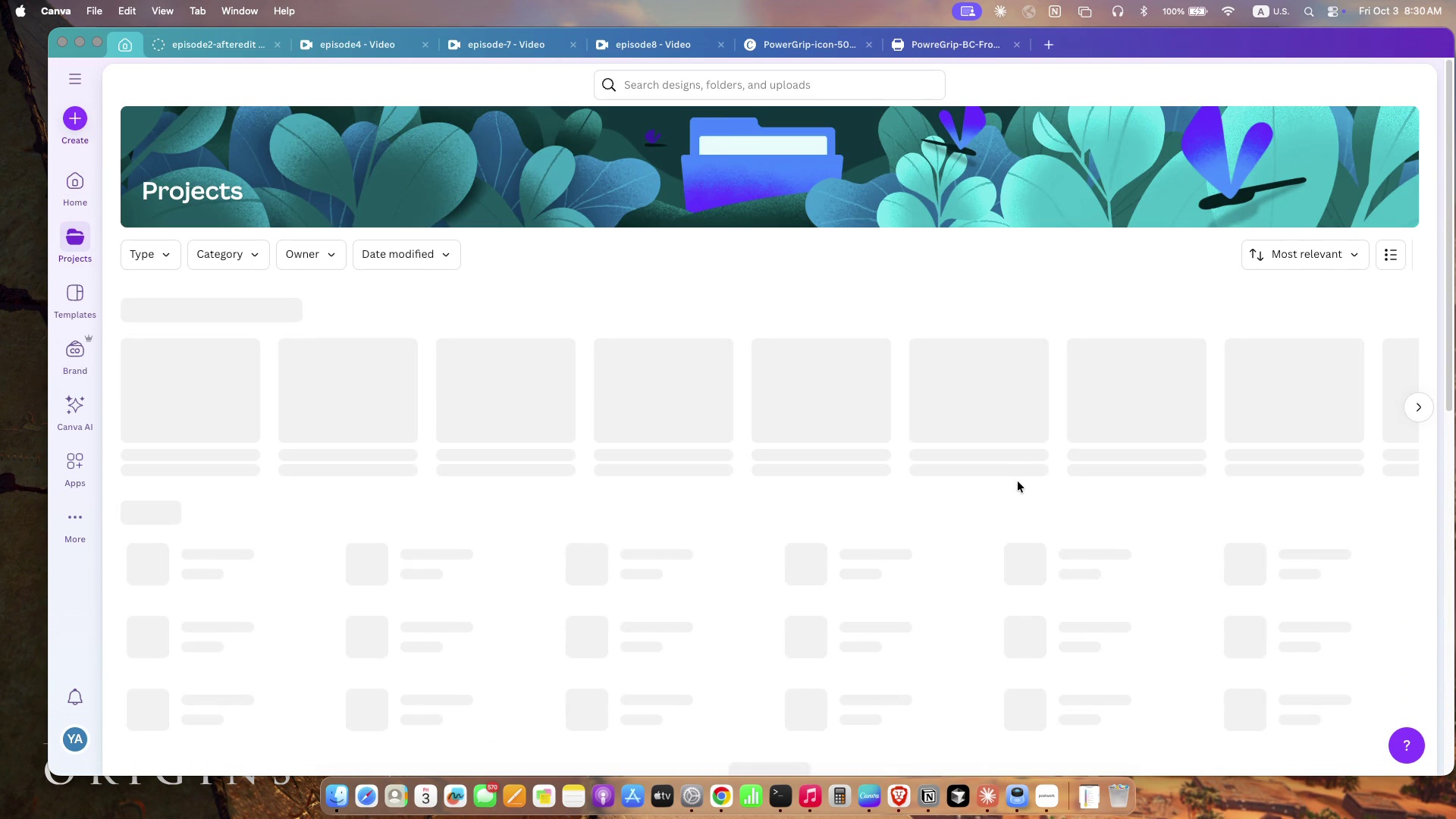 
scroll: coordinate [1017, 481], scroll_direction: up, amount: 2.0
 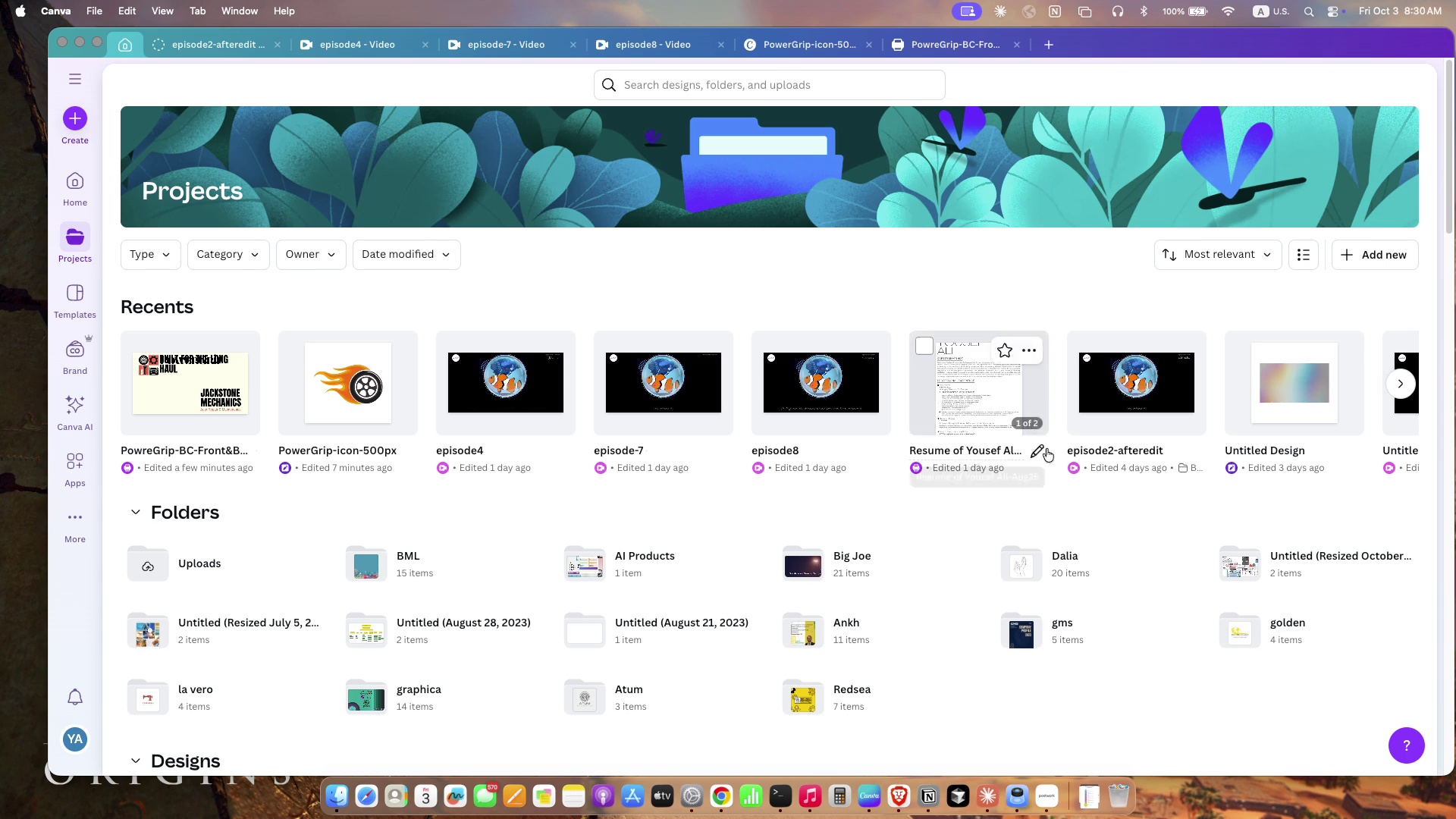 
scroll: coordinate [1031, 530], scroll_direction: down, amount: 30.0
 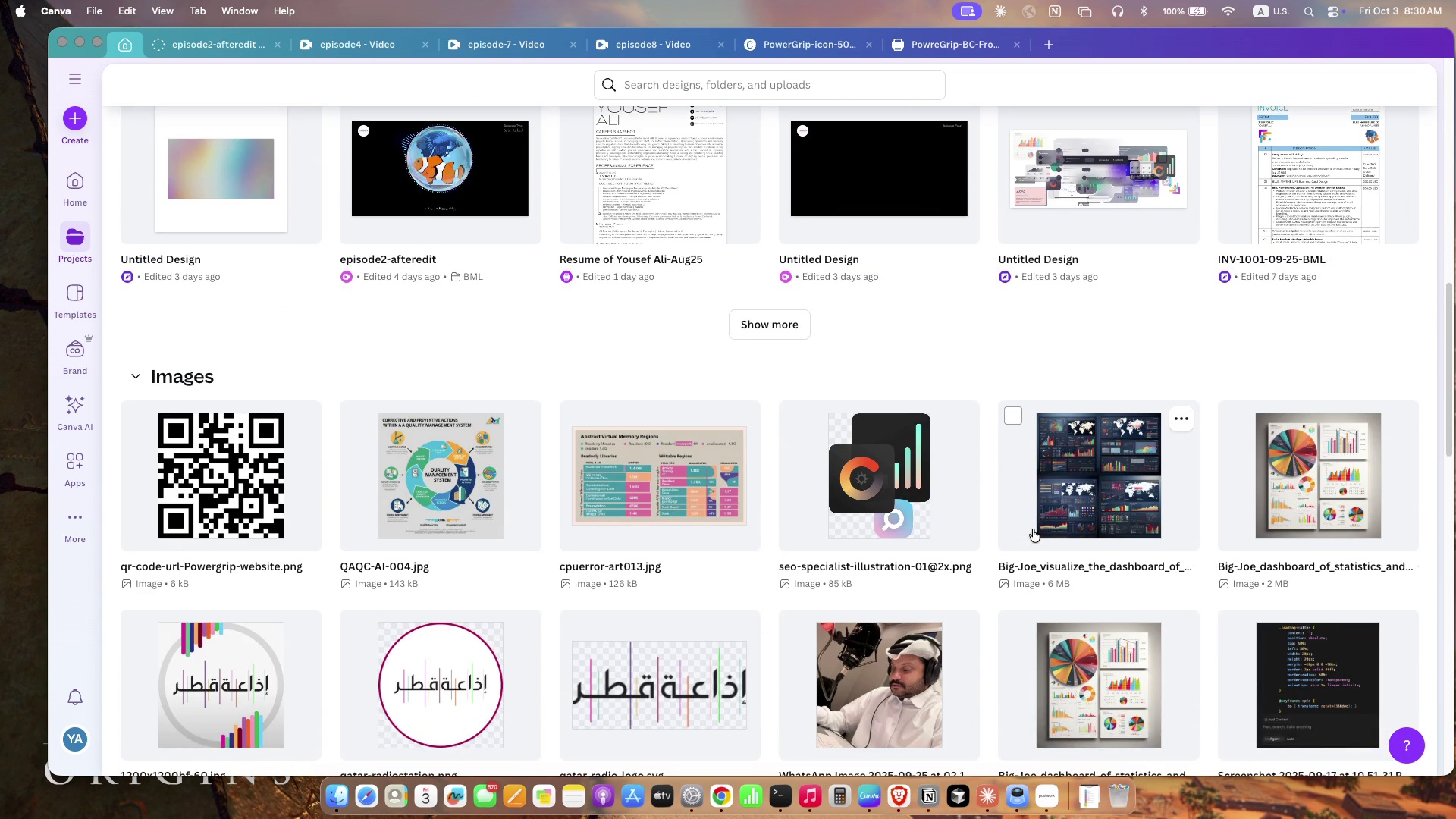 
scroll: coordinate [1024, 526], scroll_direction: up, amount: 129.0
 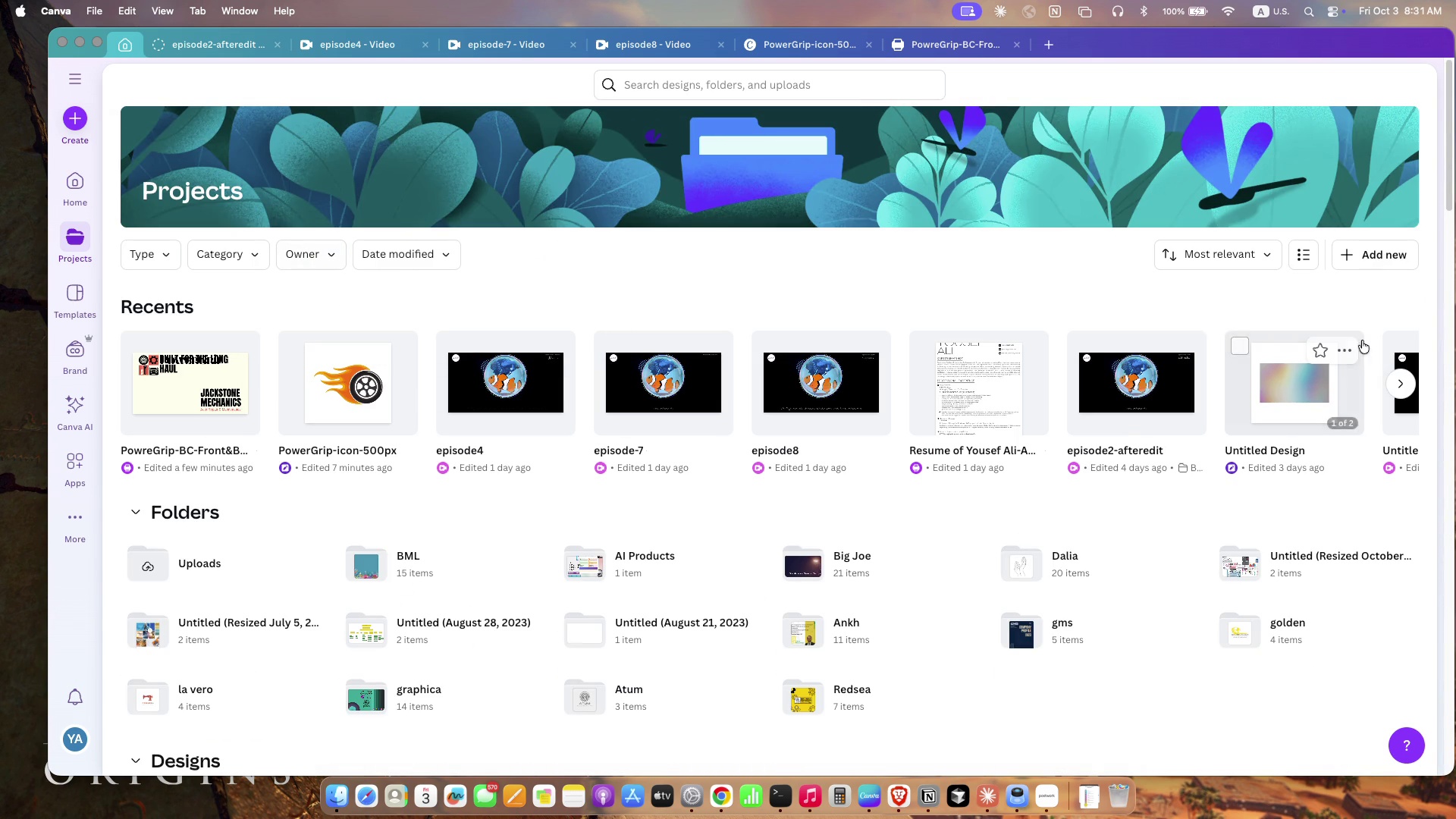 
scroll: coordinate [1123, 328], scroll_direction: down, amount: 33.0
 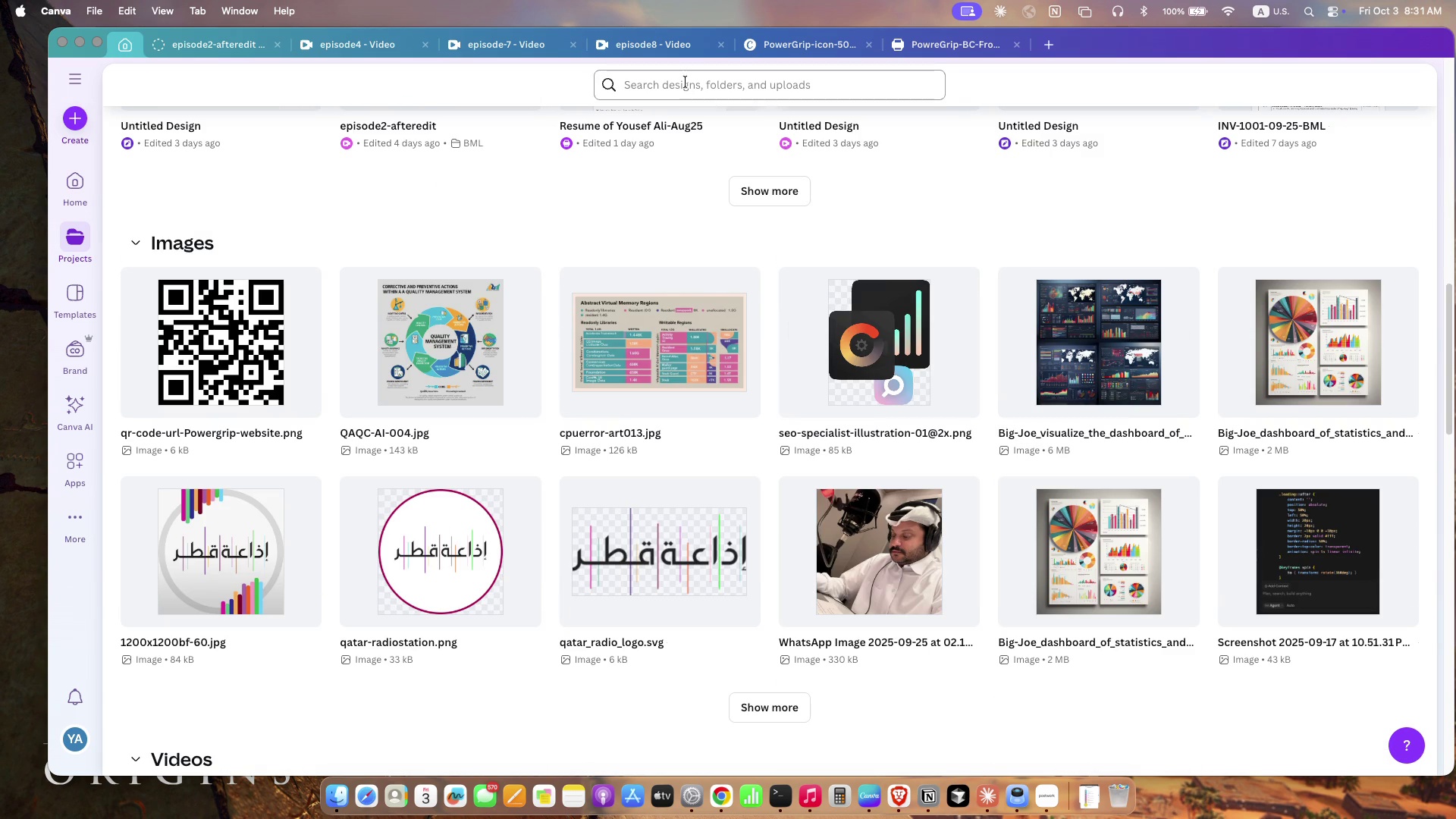 
left_click([686, 83])
 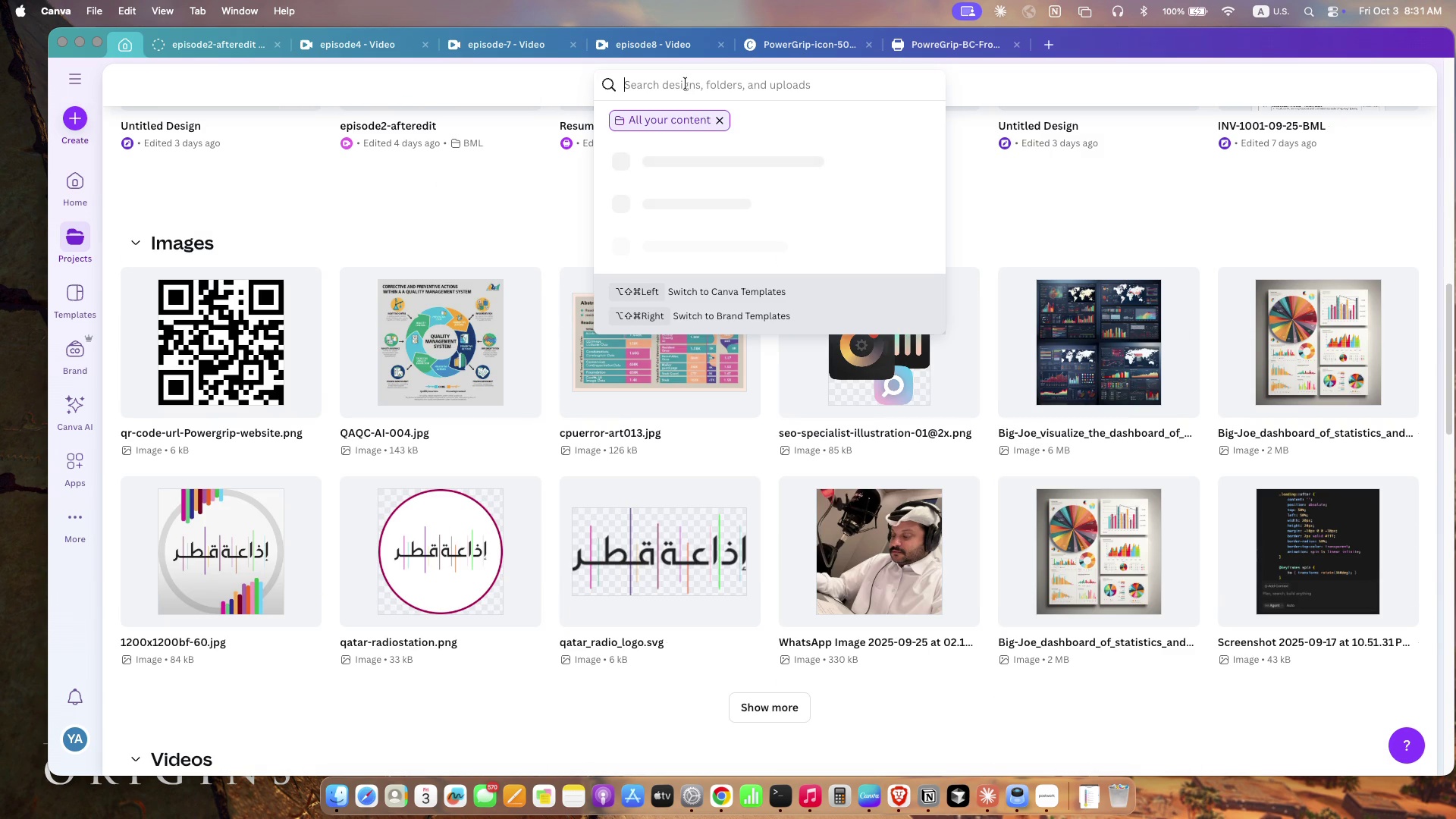 
type(dolly)
 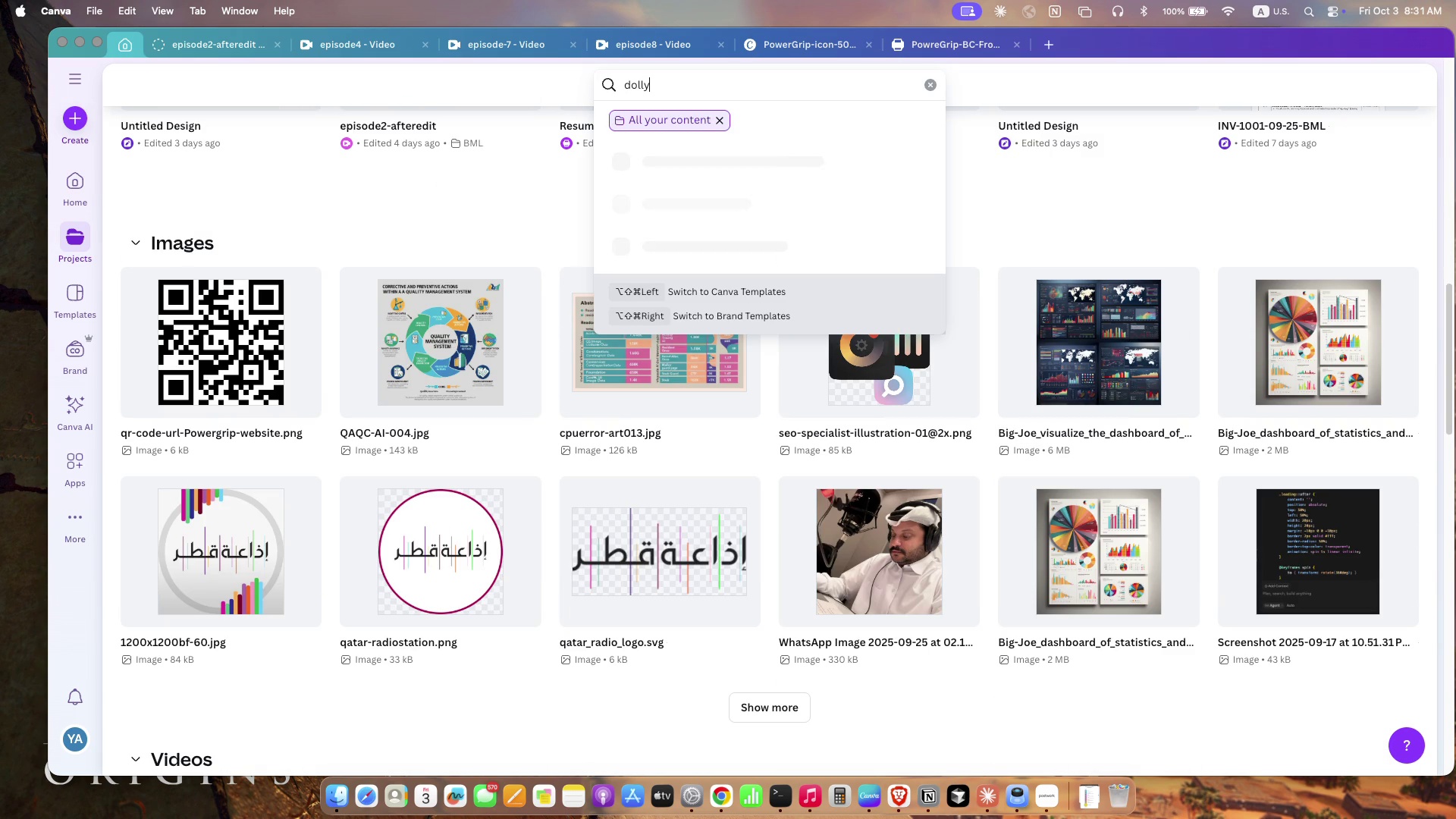 
key(Enter)
 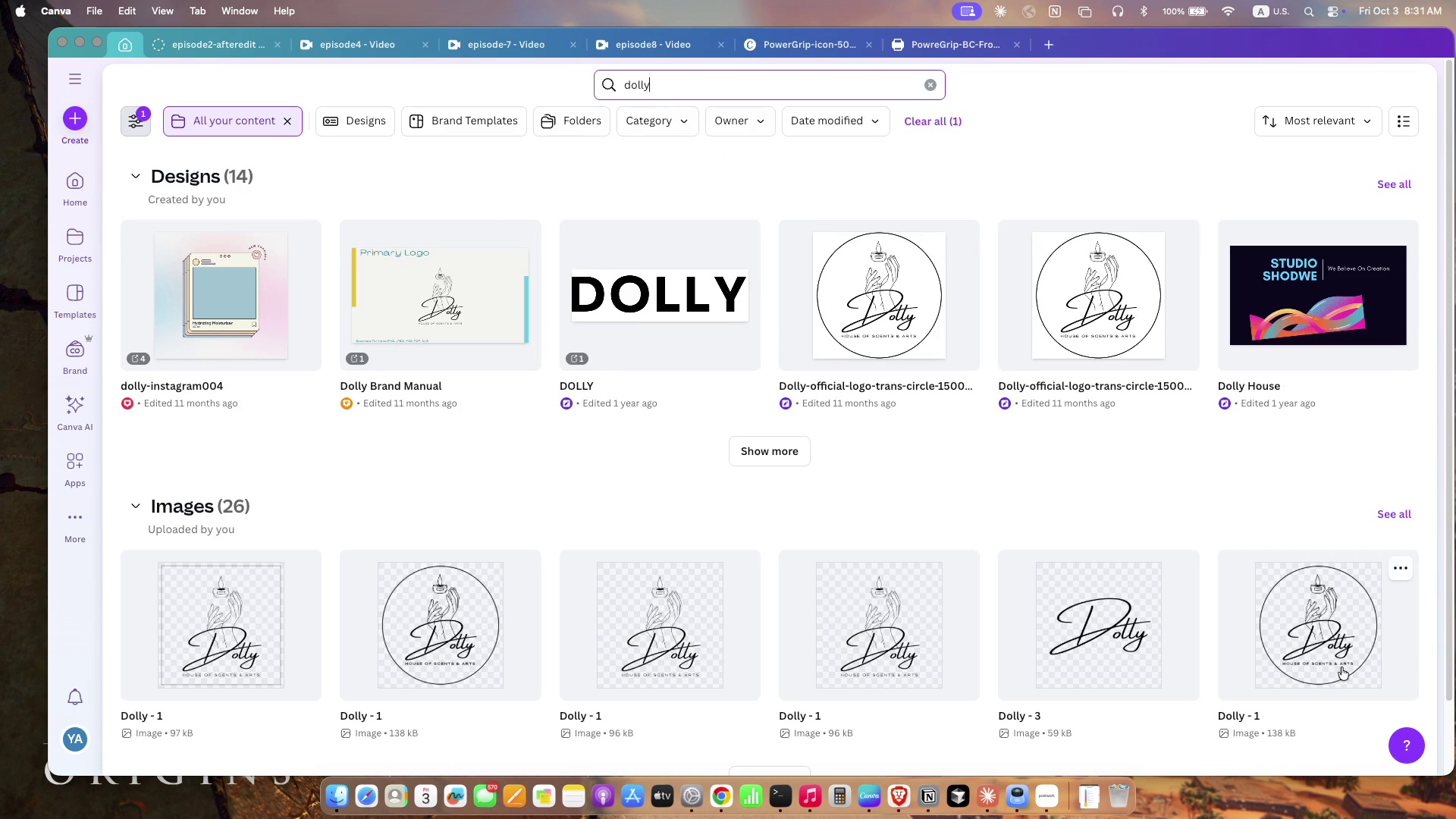 
wait(8.47)
 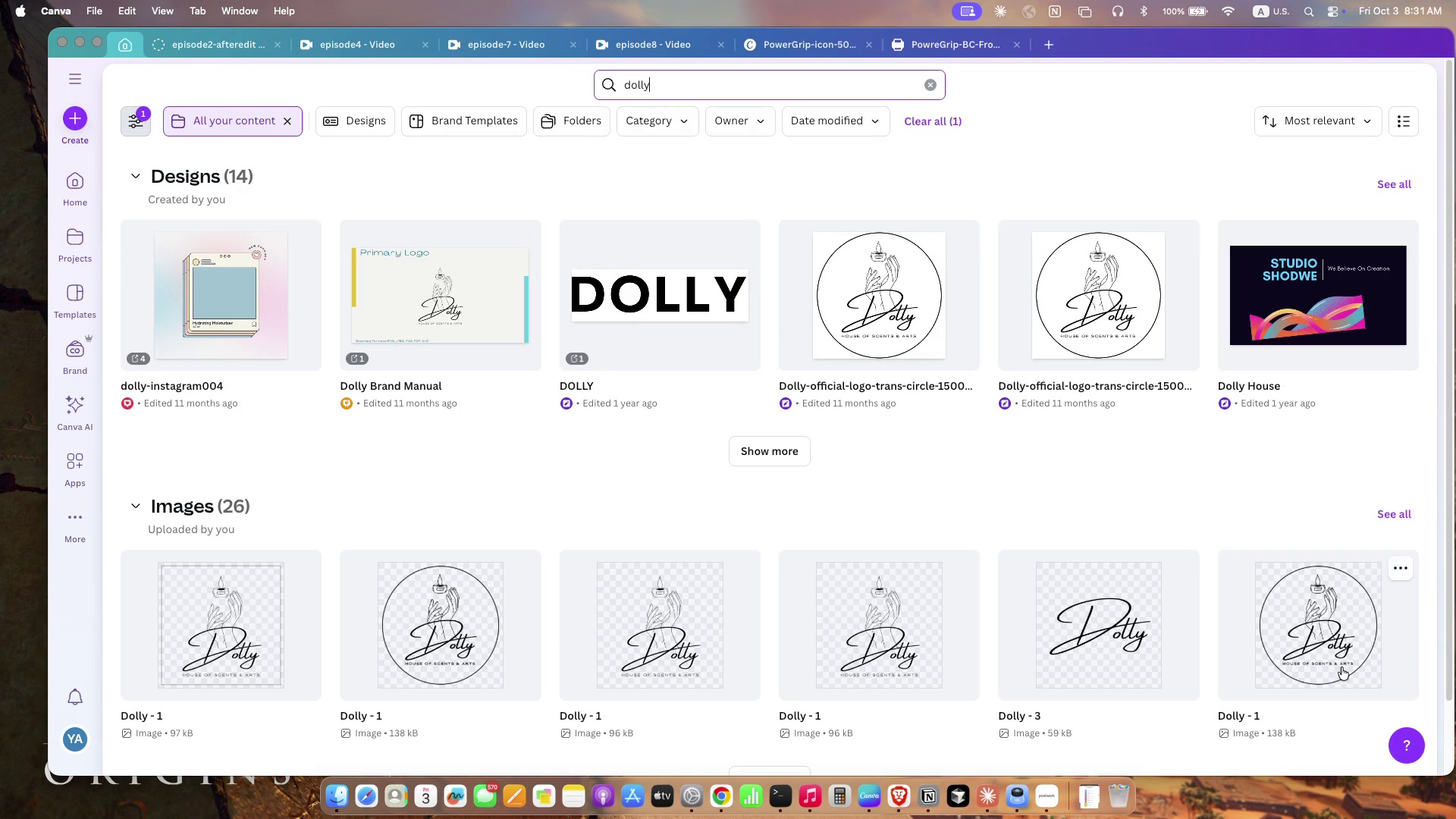 
scroll: coordinate [896, 576], scroll_direction: up, amount: 12.0
 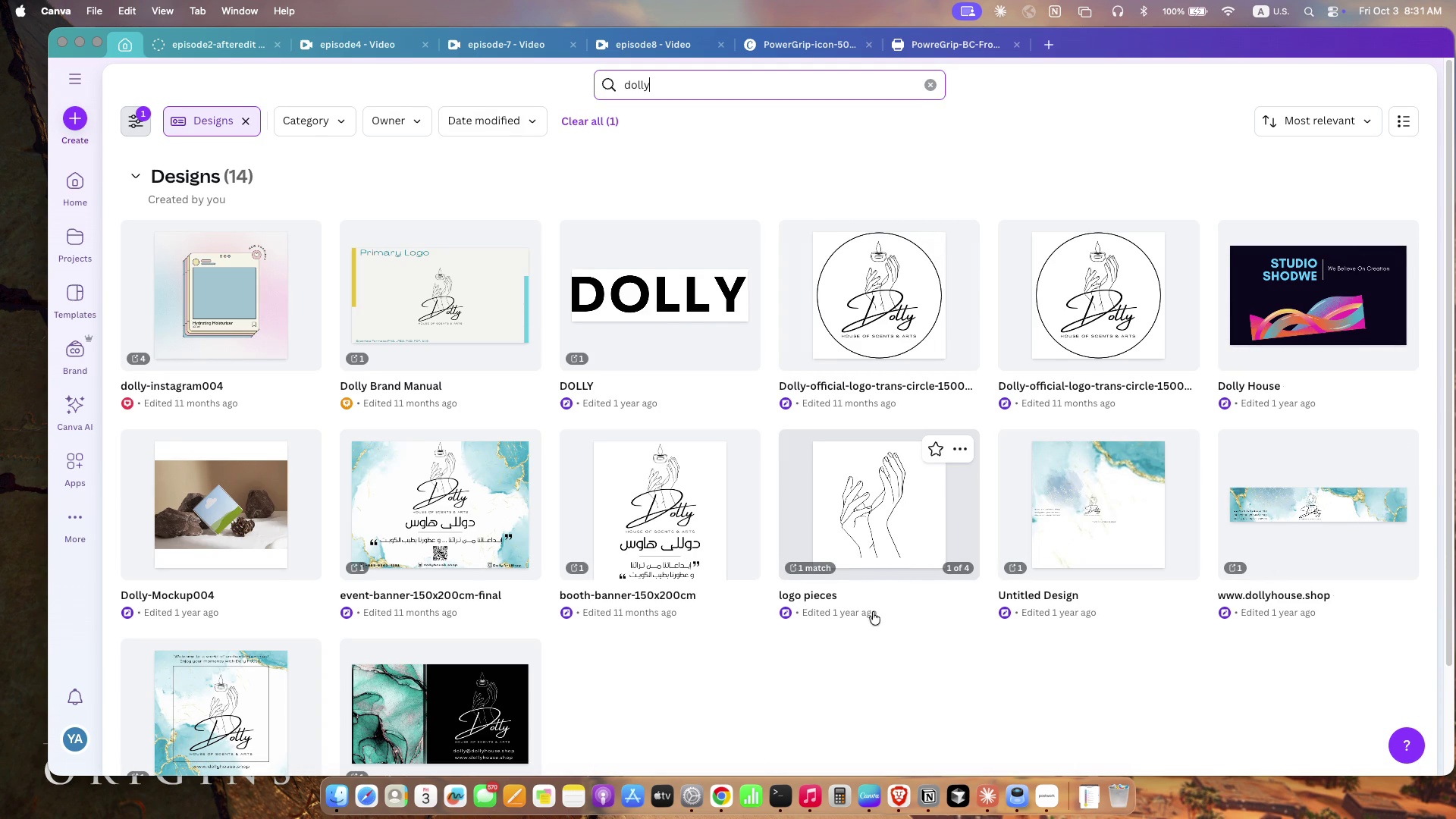 
scroll: coordinate [854, 656], scroll_direction: down, amount: 17.0
 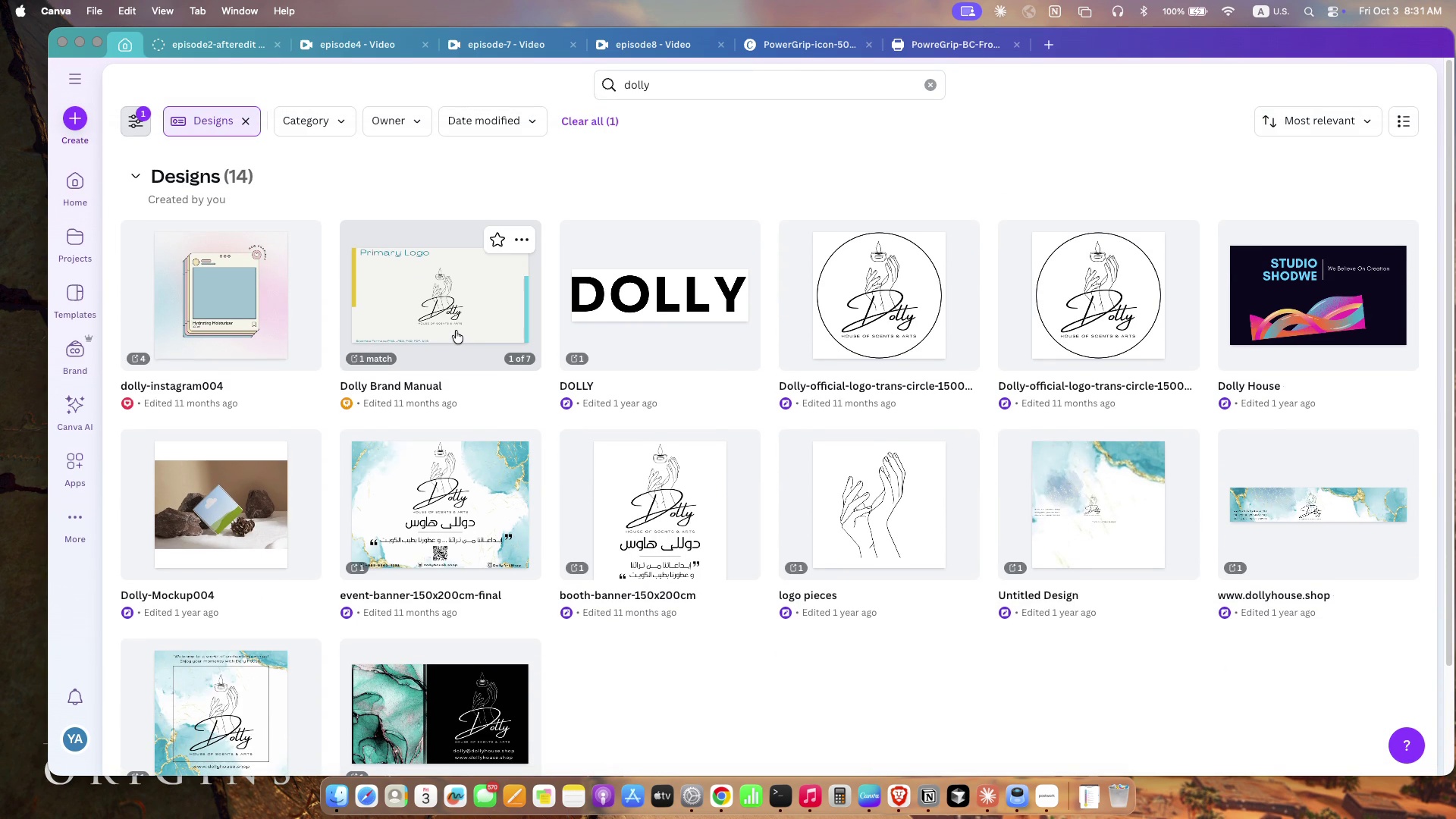 
left_click([456, 331])
 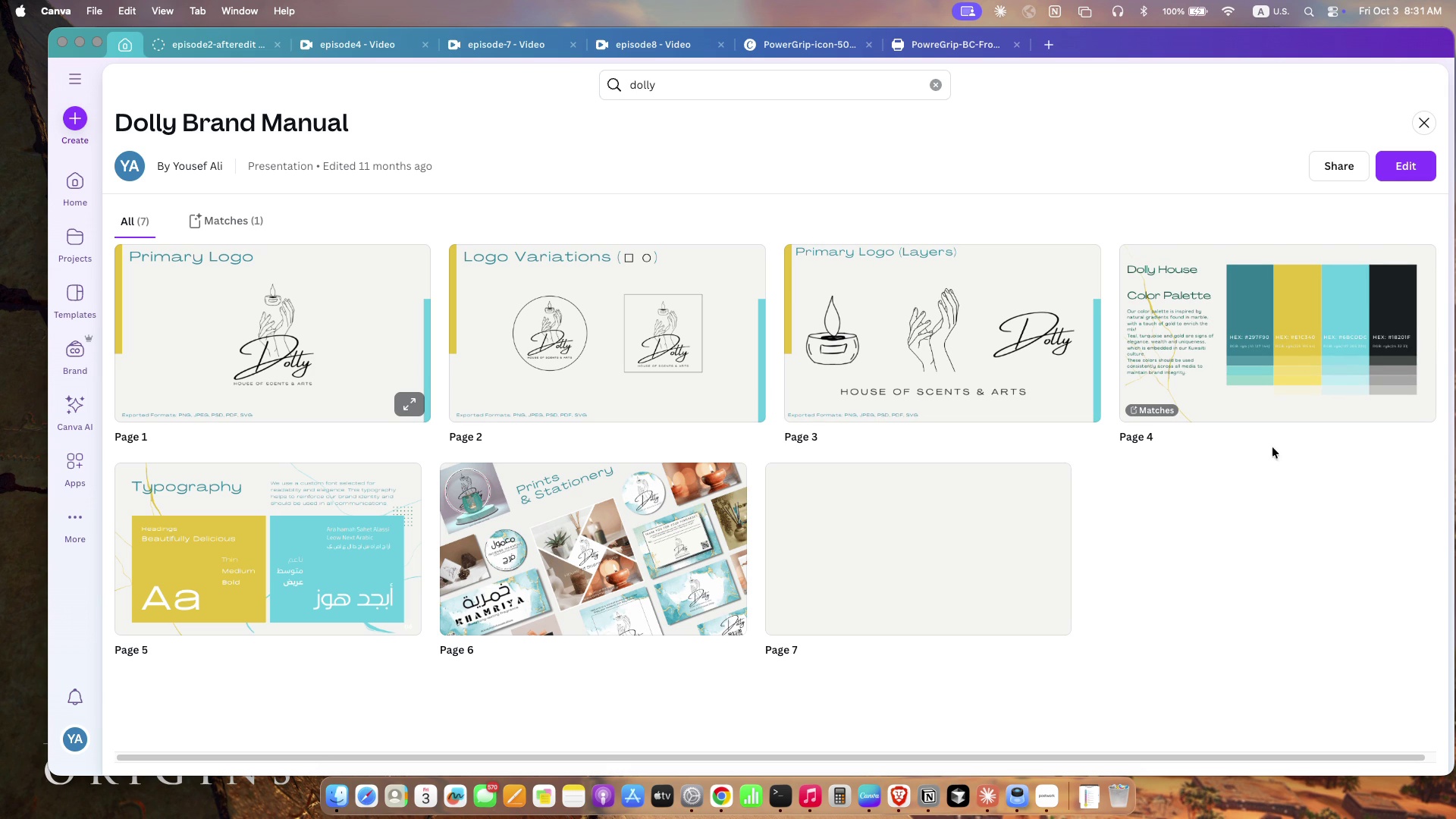 
wait(12.74)
 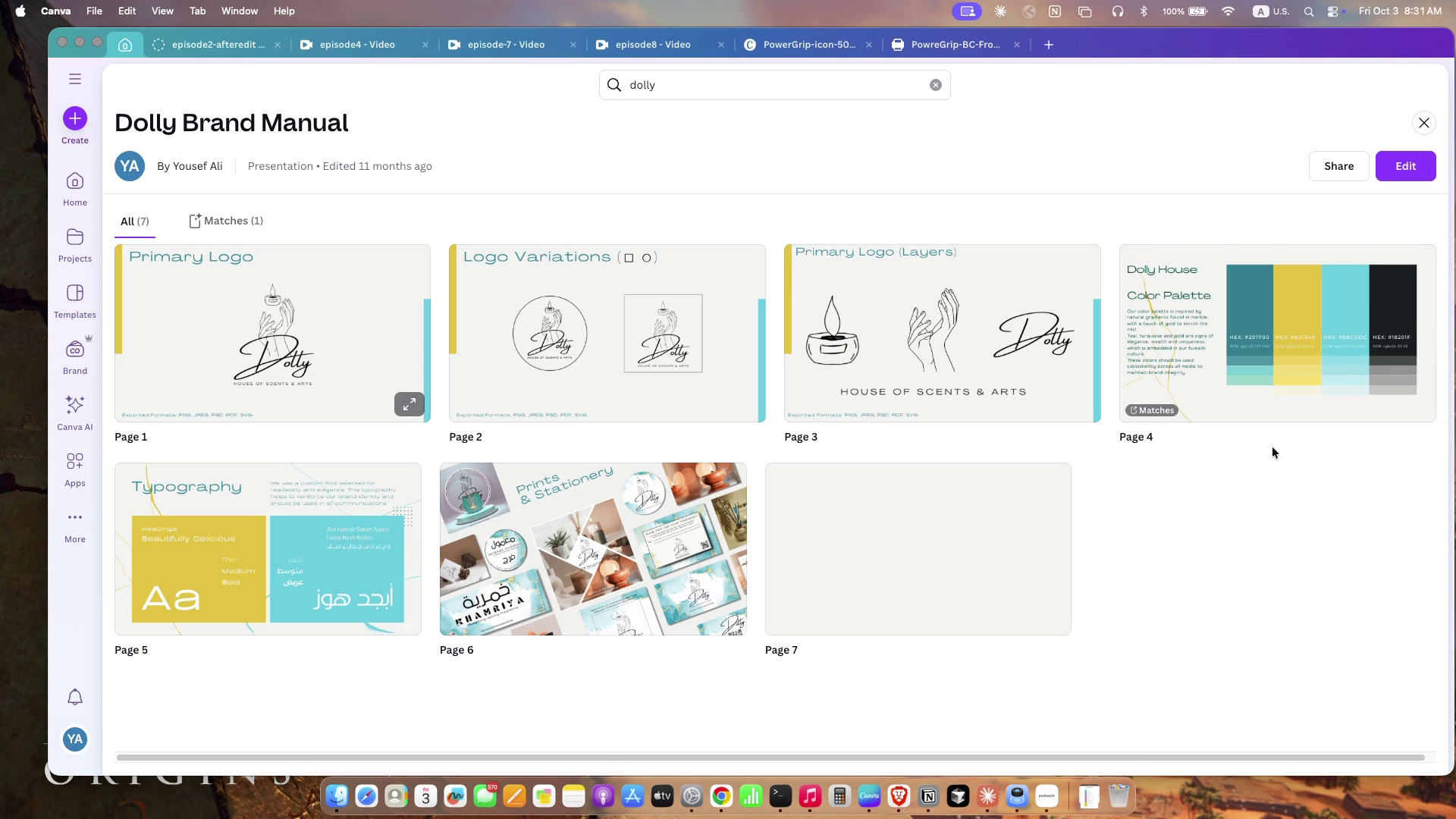 
left_click([353, 522])
 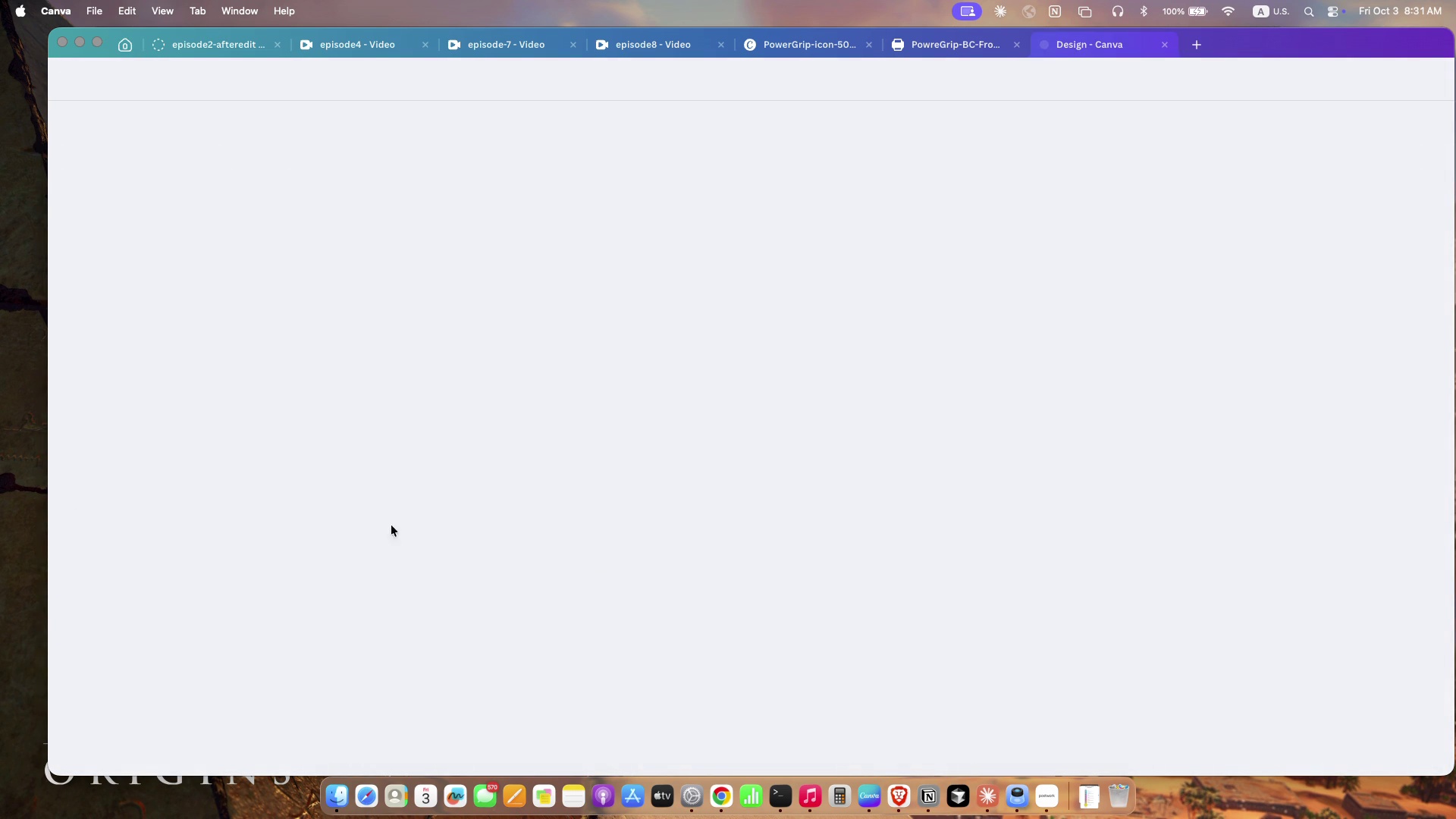 
mouse_move([902, 383])
 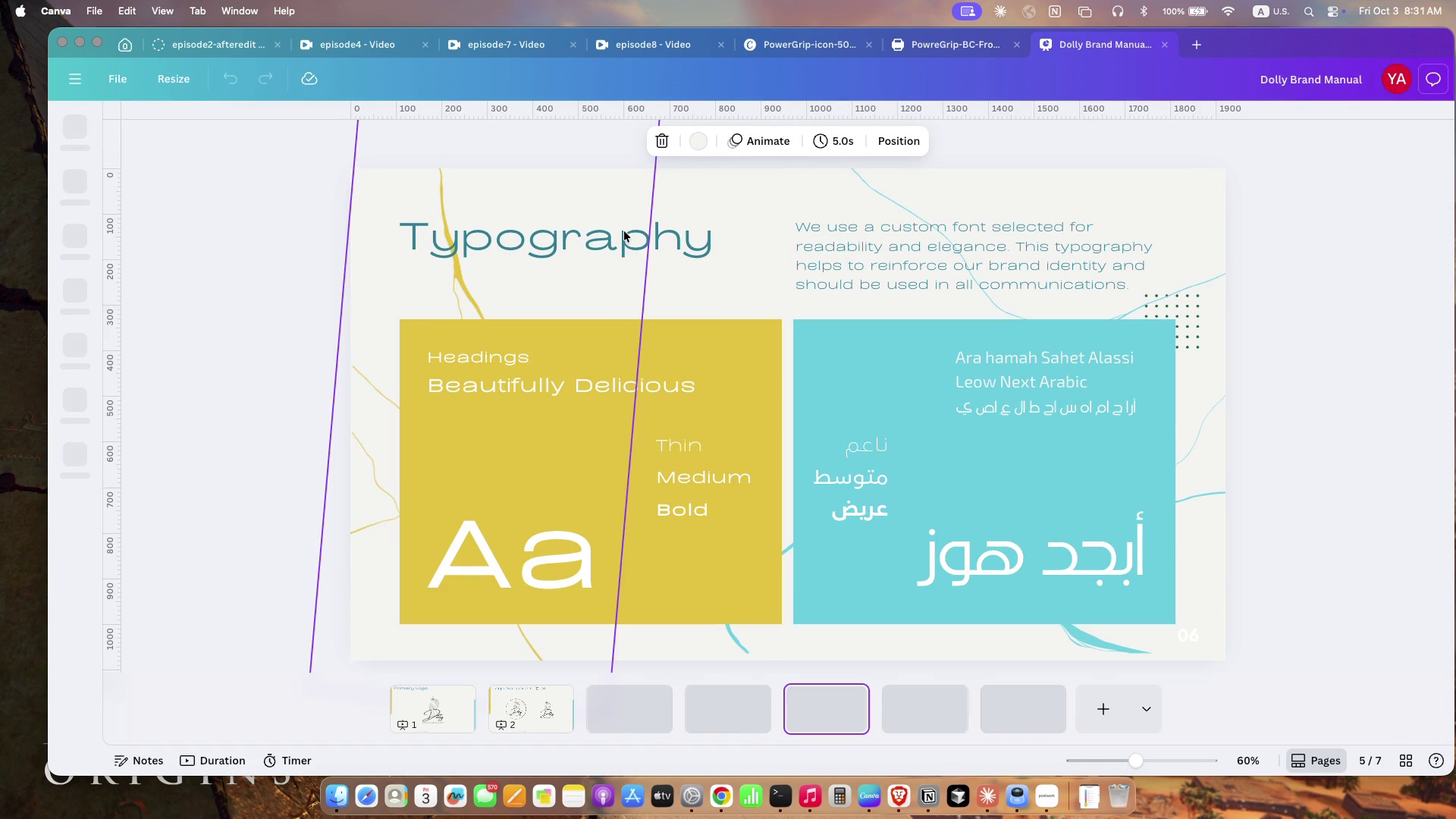 
left_click([623, 240])
 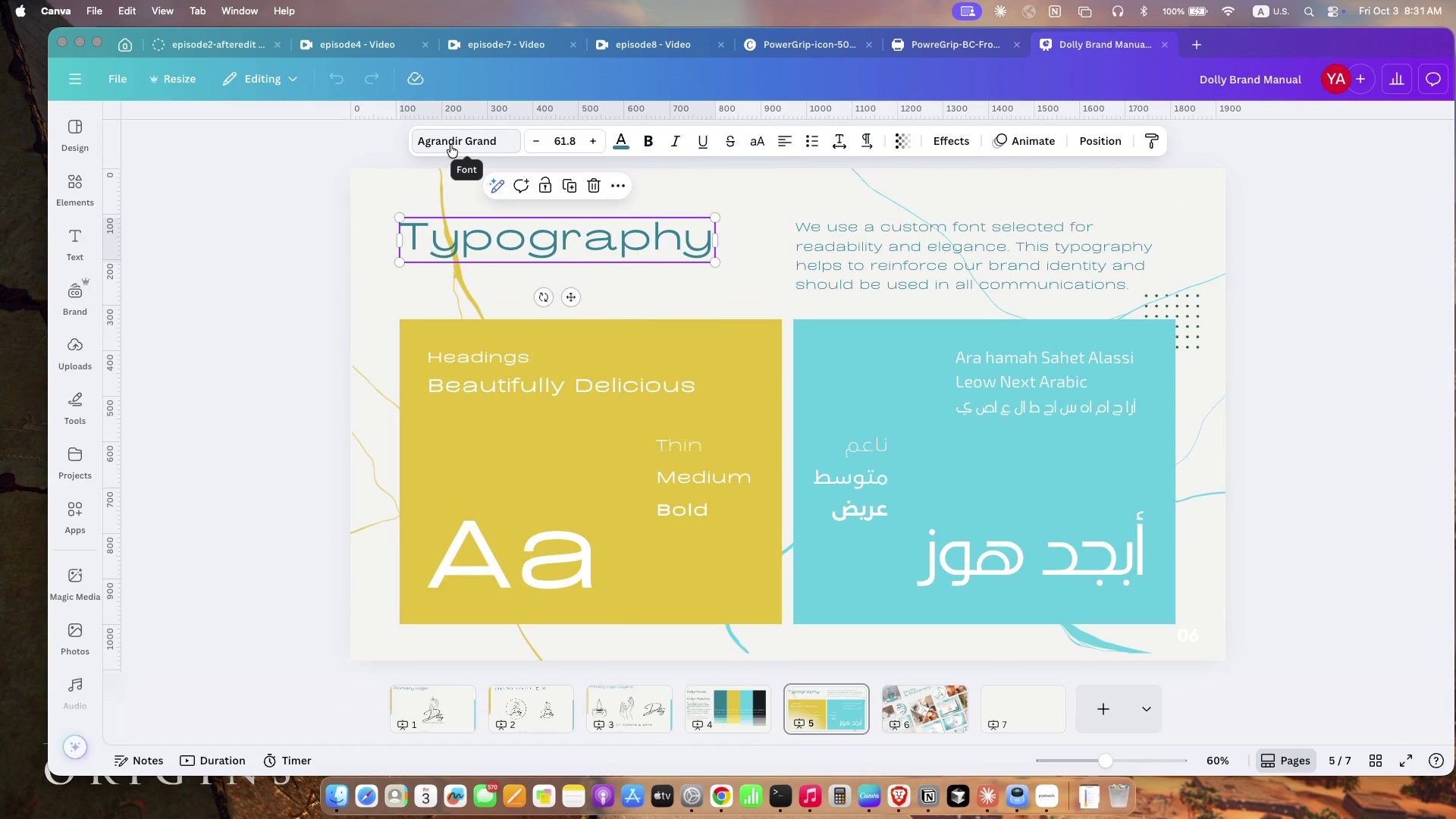 
left_click([450, 145])
 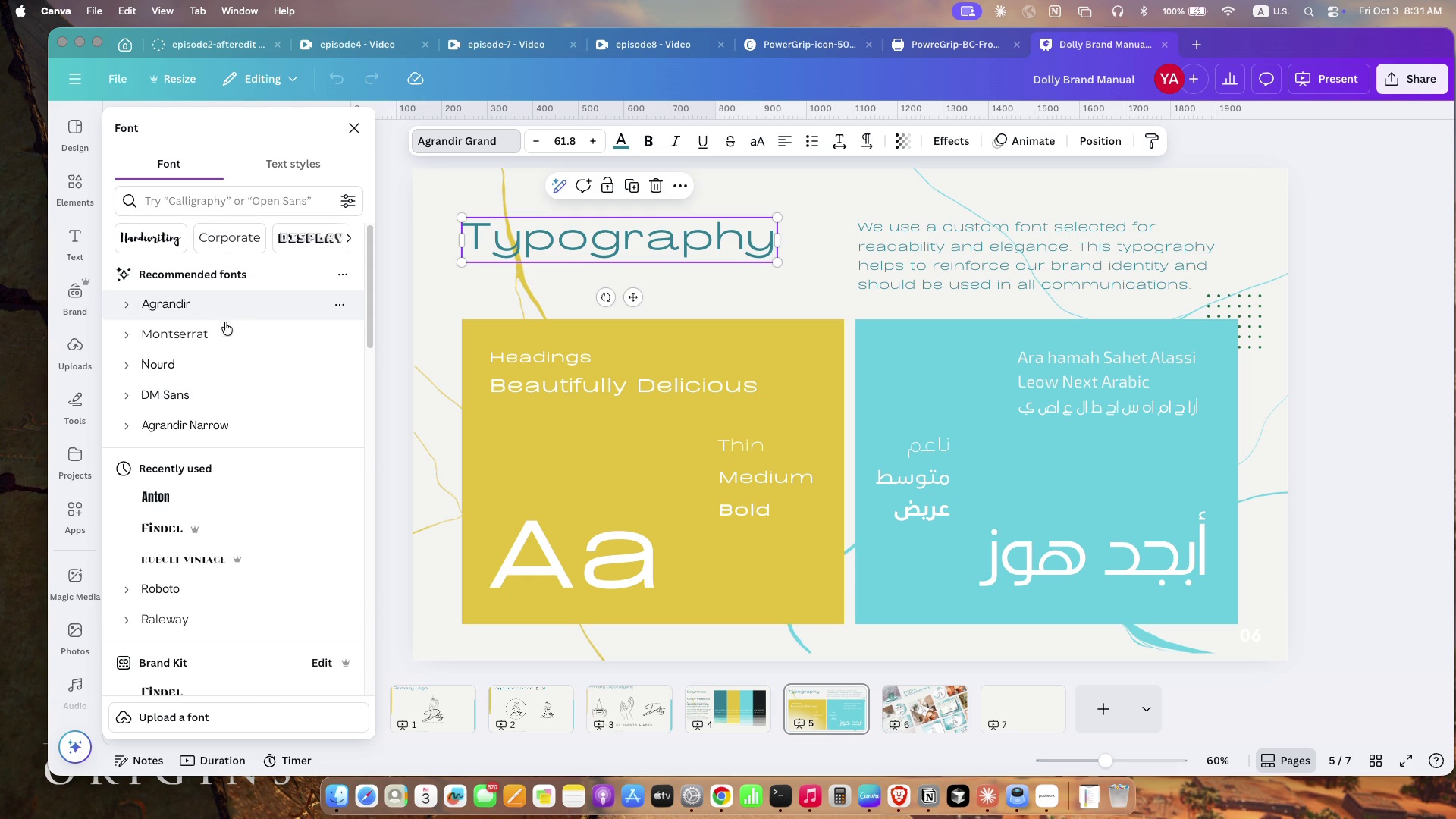 
wait(9.04)
 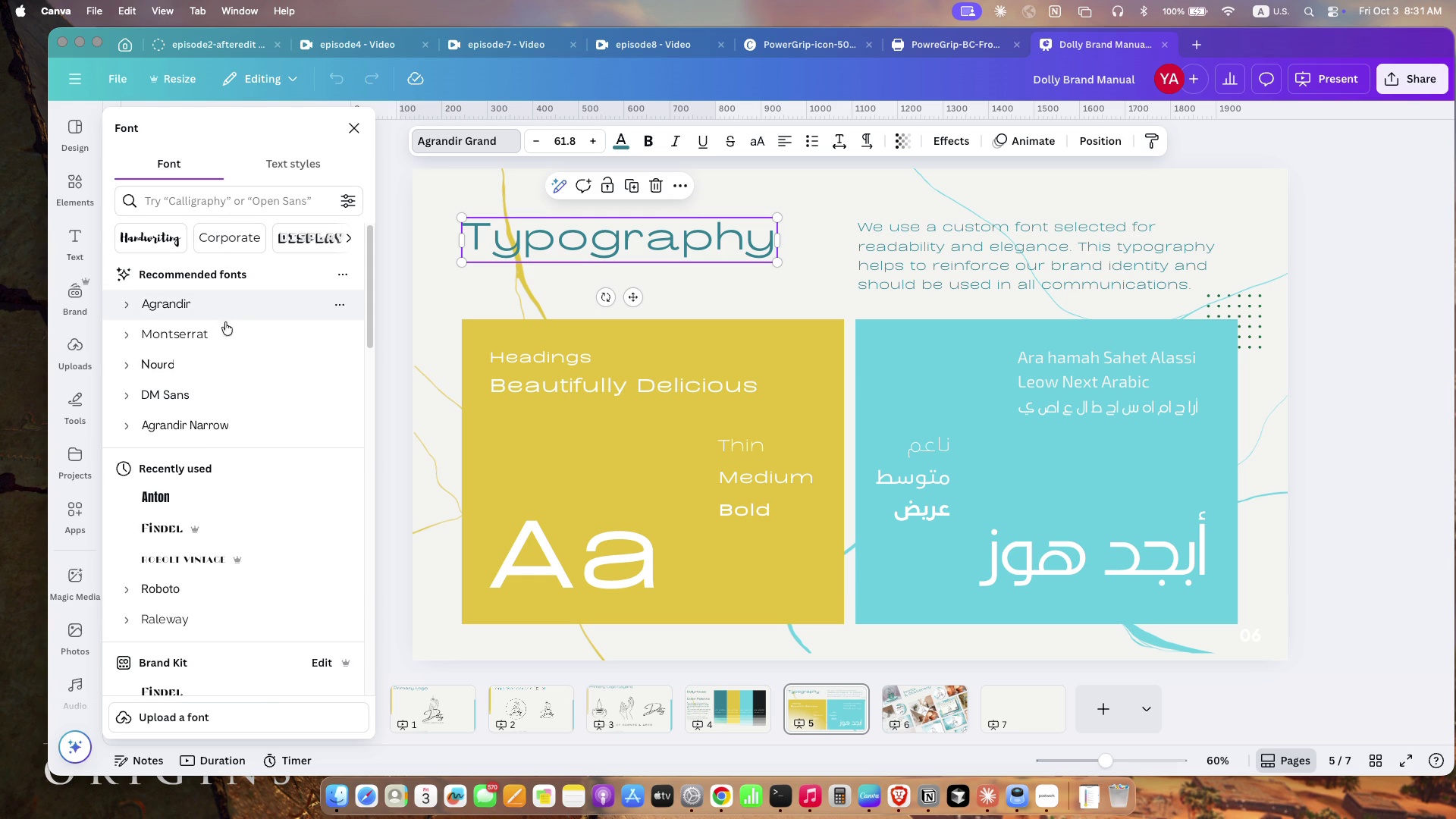 
left_click([979, 38])
 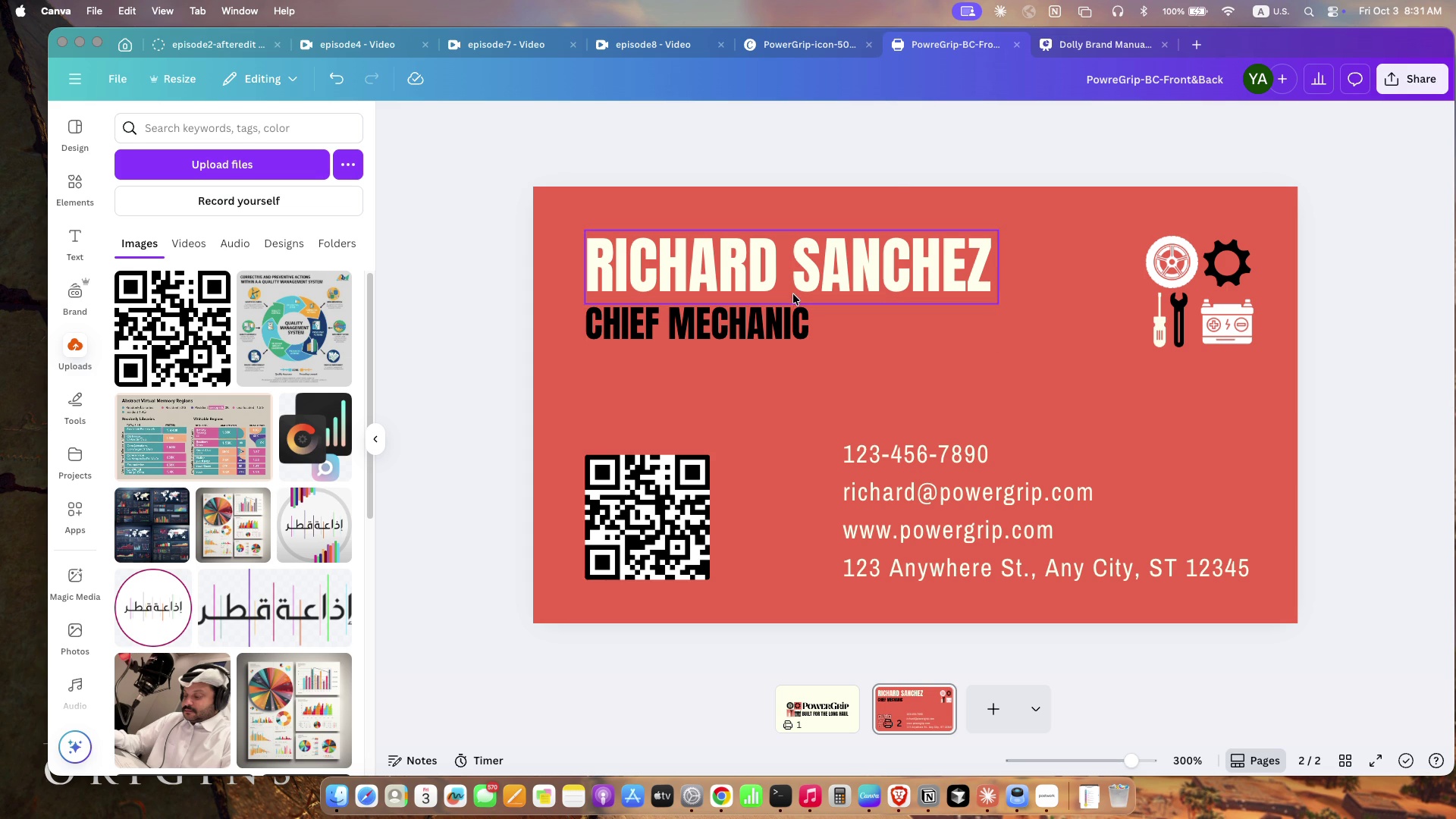 
left_click([793, 288])
 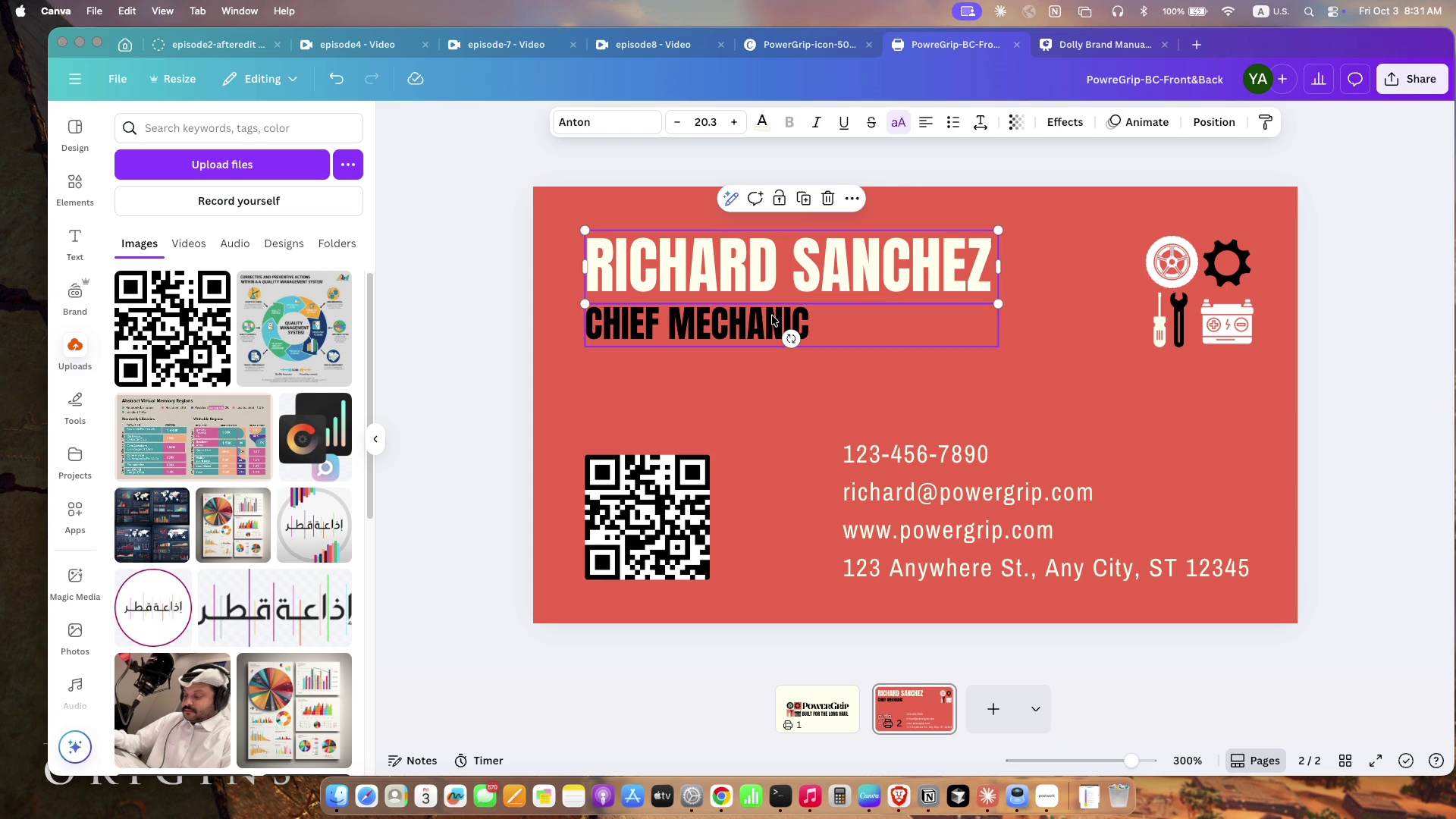 
left_click([769, 318])
 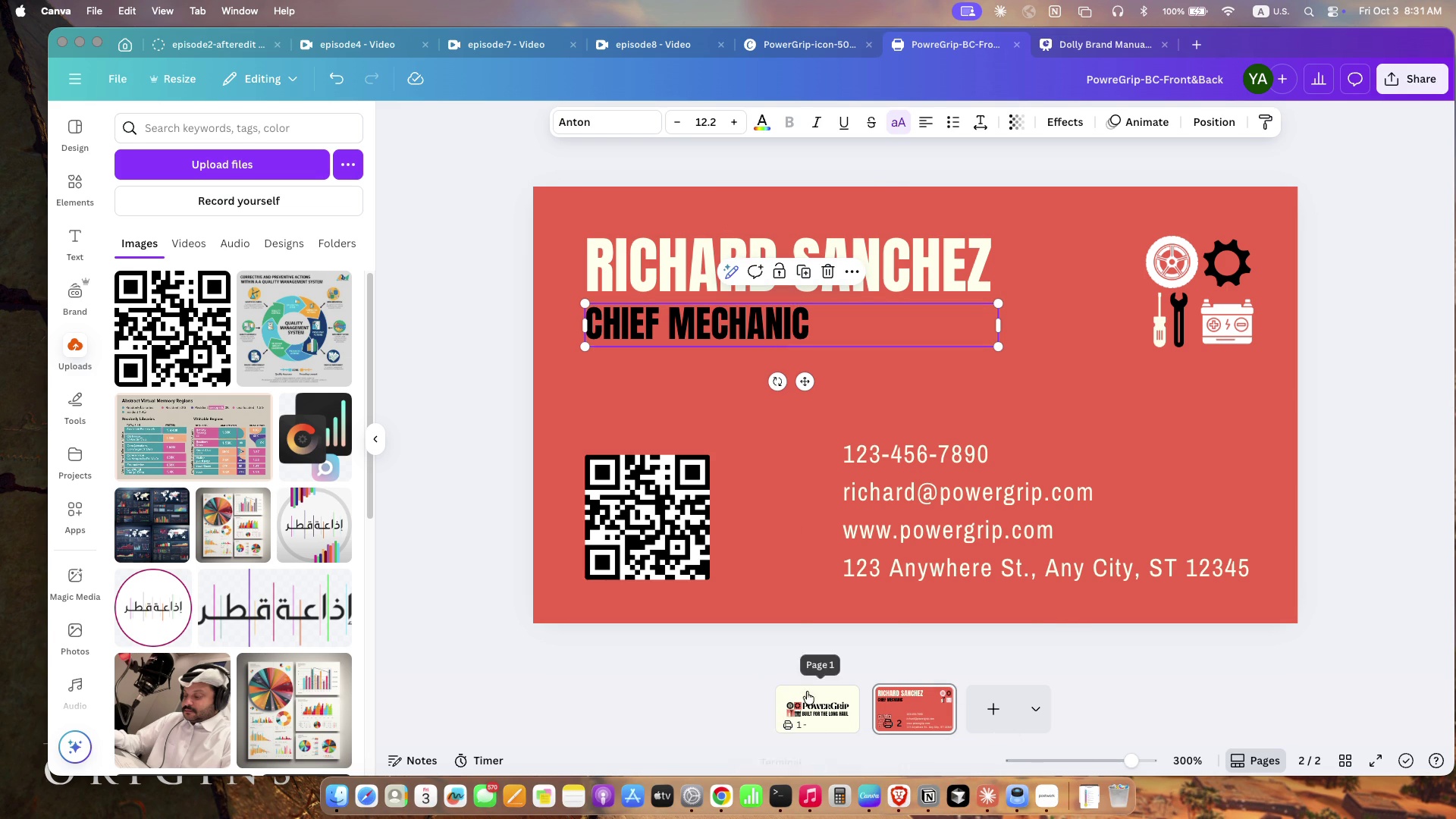 
left_click([826, 711])
 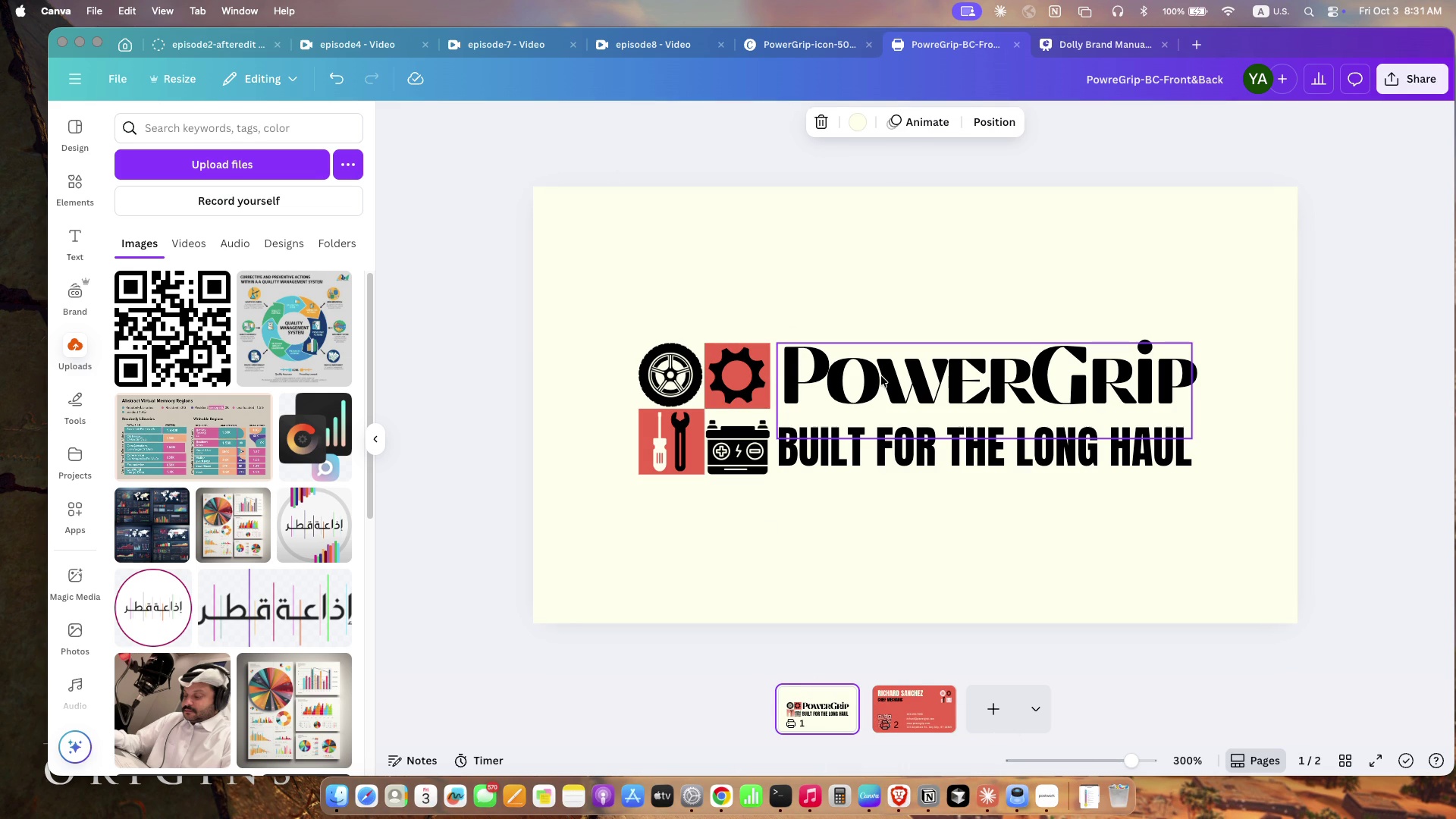 
left_click([883, 377])
 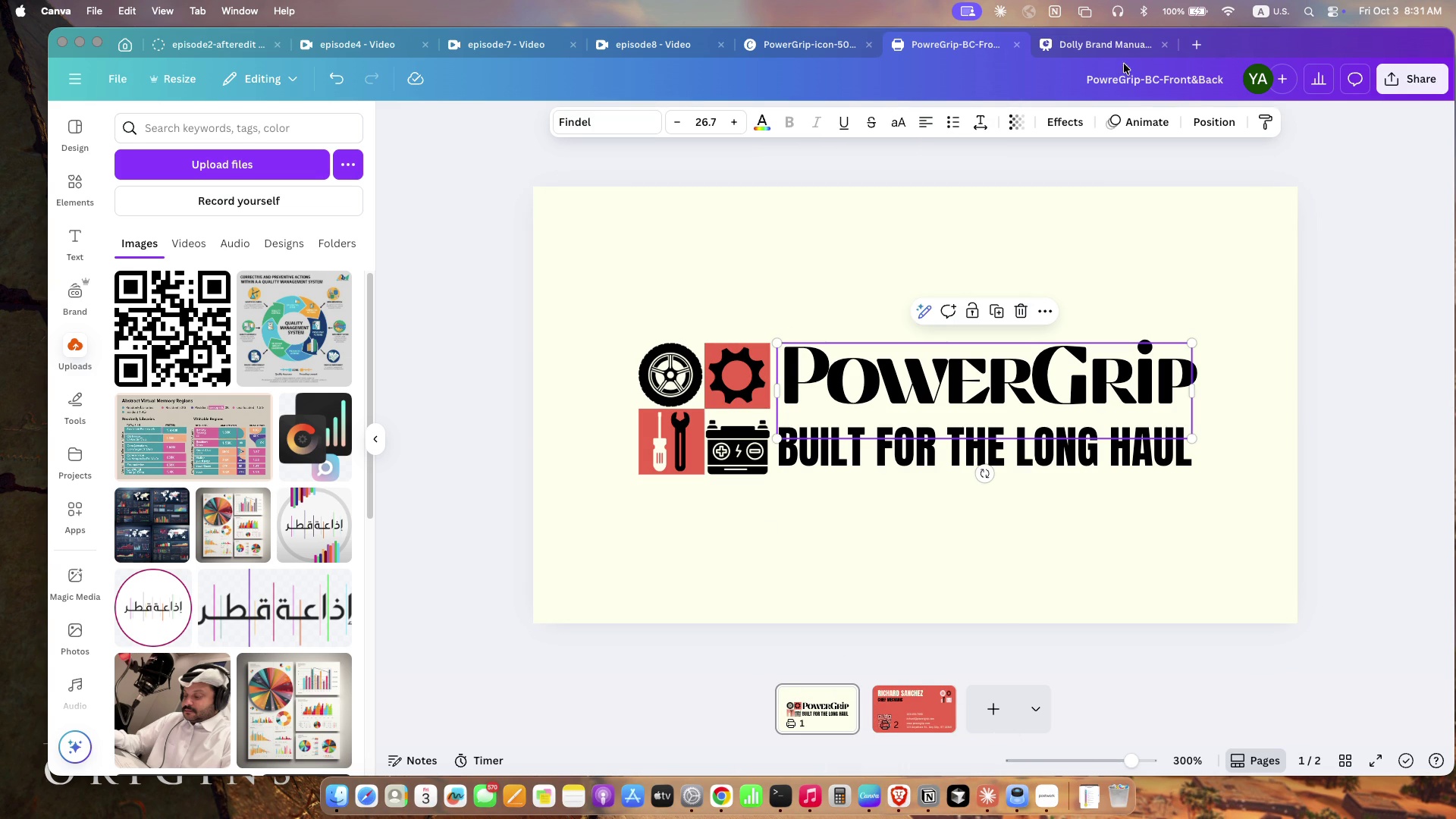 
left_click([1068, 56])
 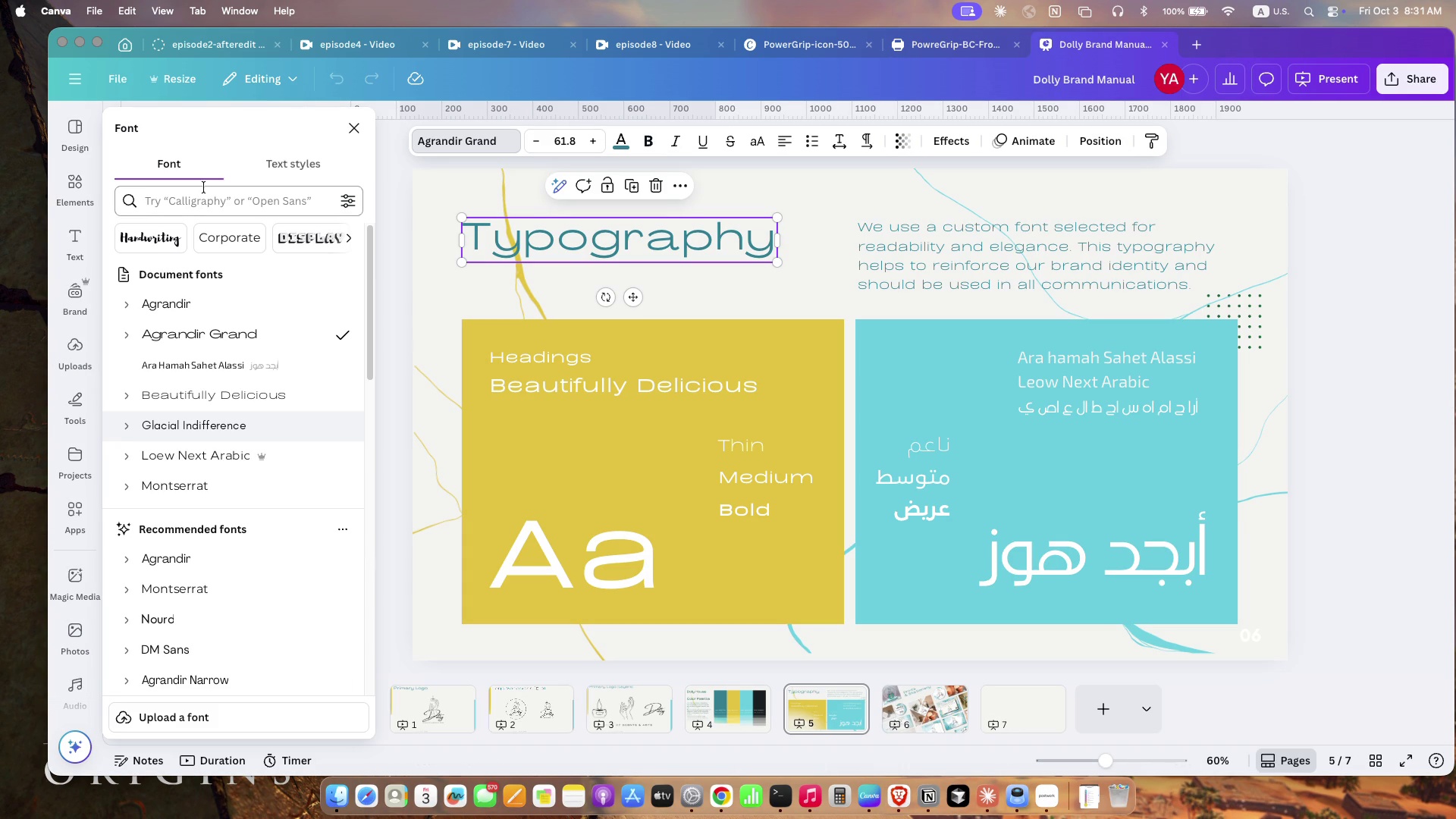 
left_click([206, 193])
 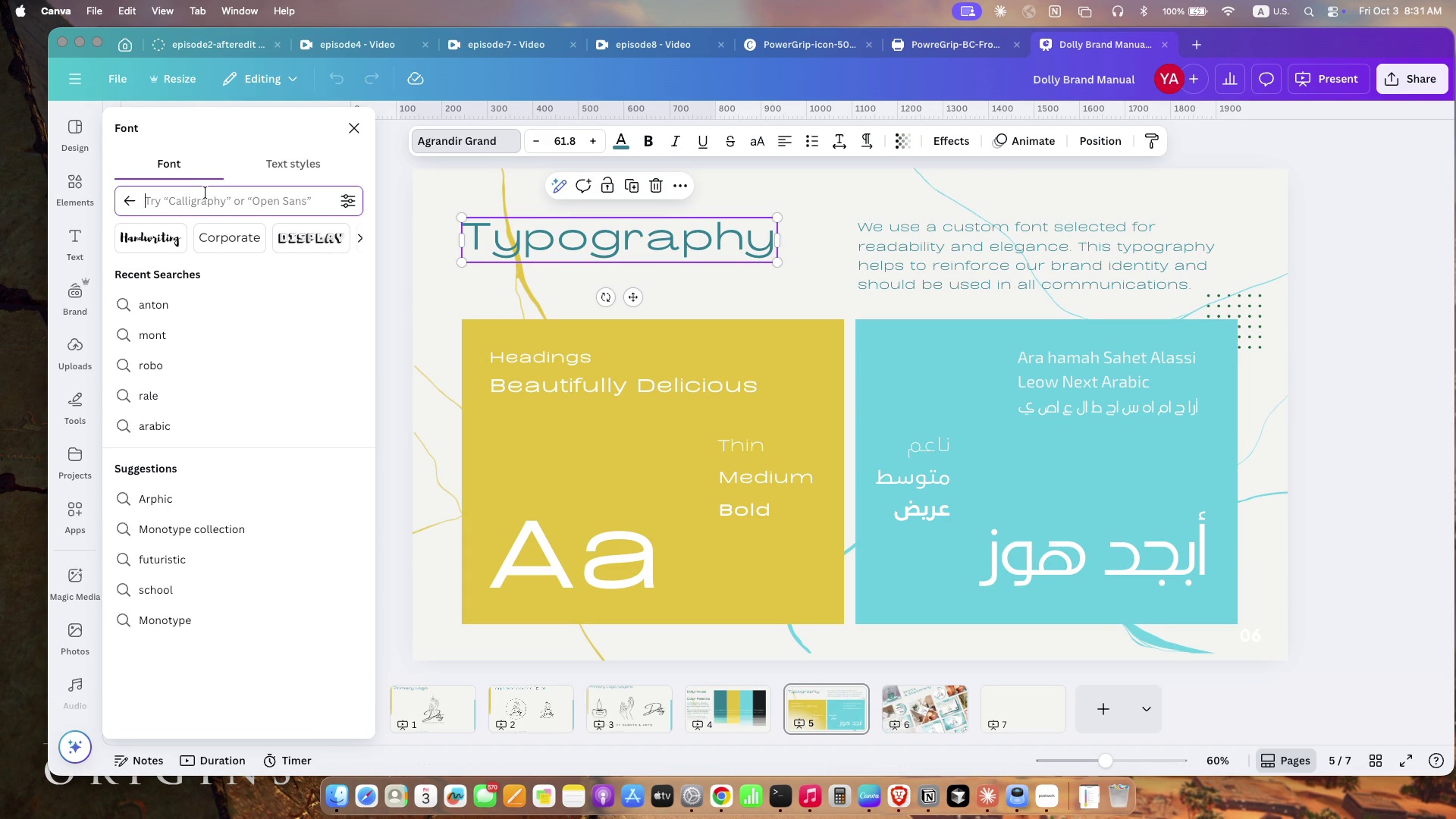 
type(find)
 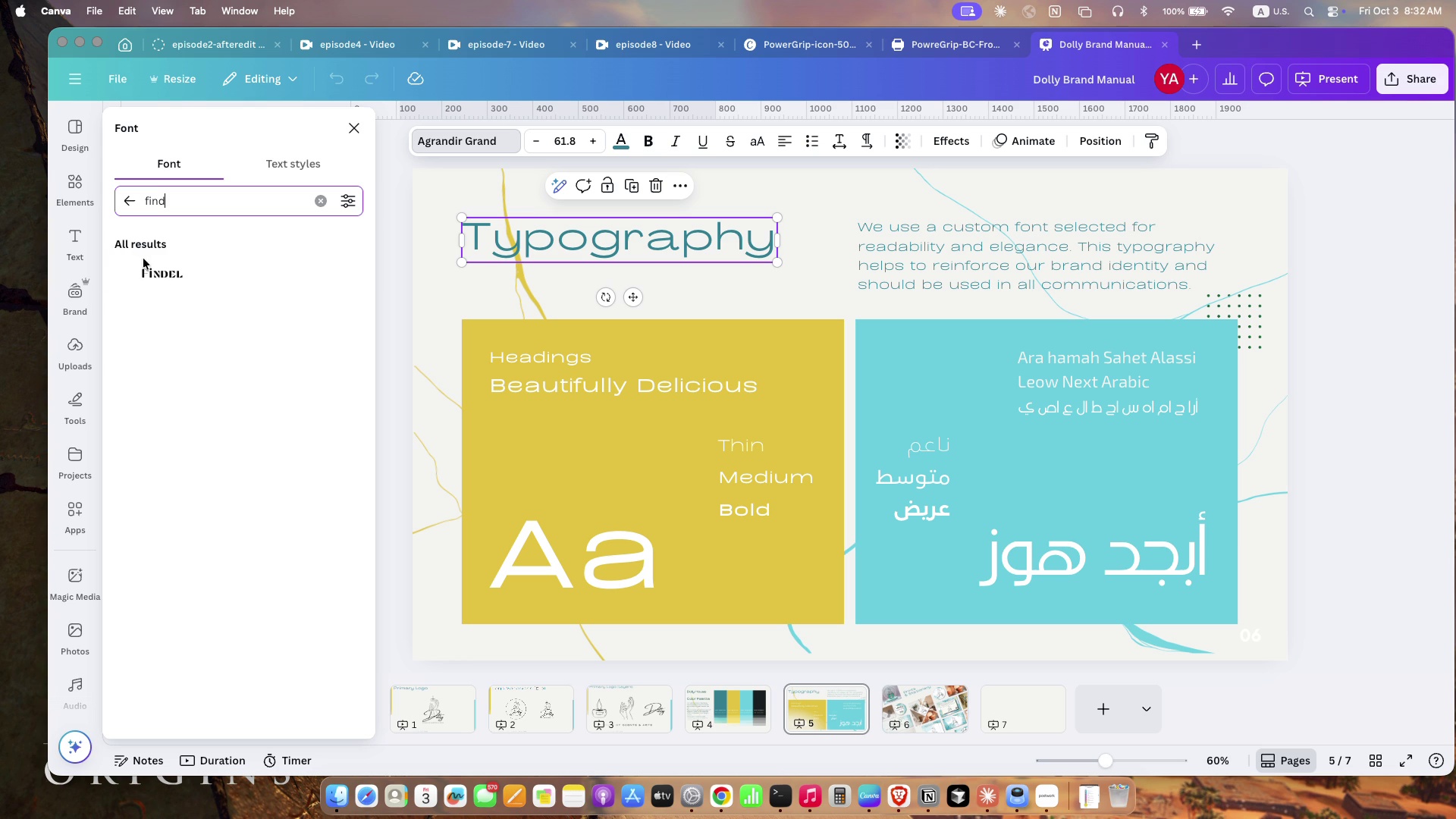 
left_click([154, 265])